 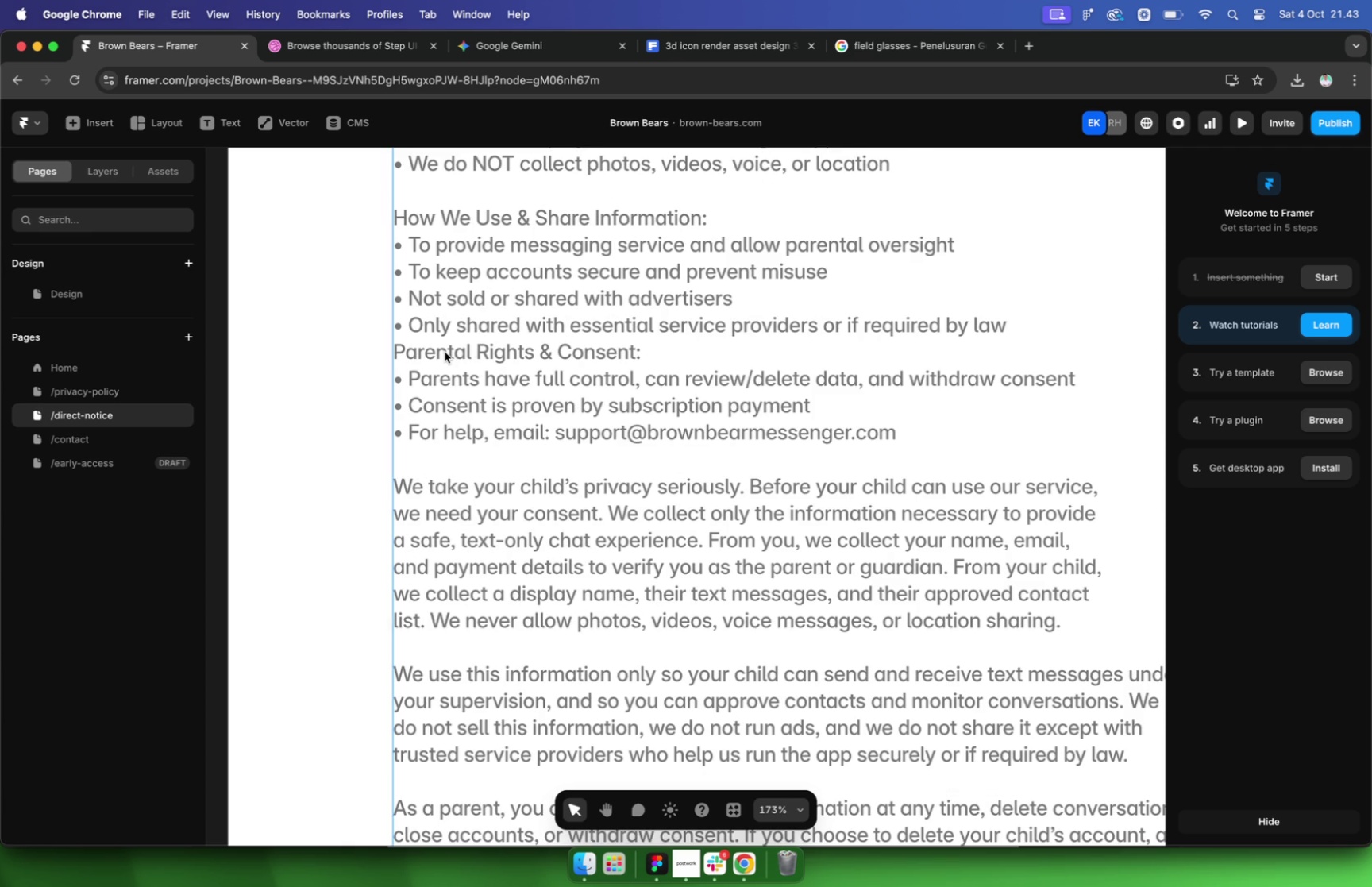 
scroll: coordinate [503, 449], scroll_direction: up, amount: 33.0
 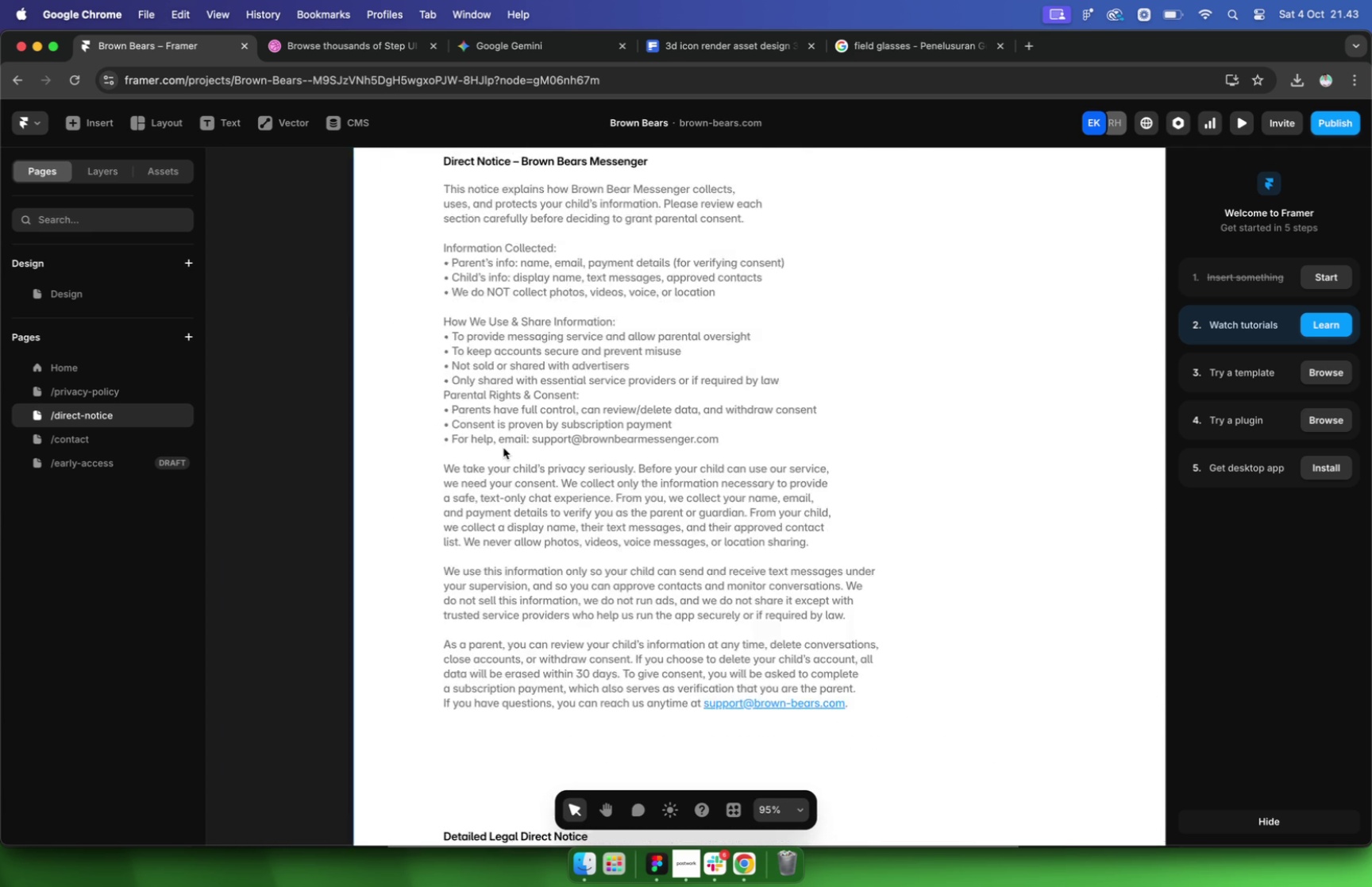 
scroll: coordinate [529, 729], scroll_direction: down, amount: 21.0
 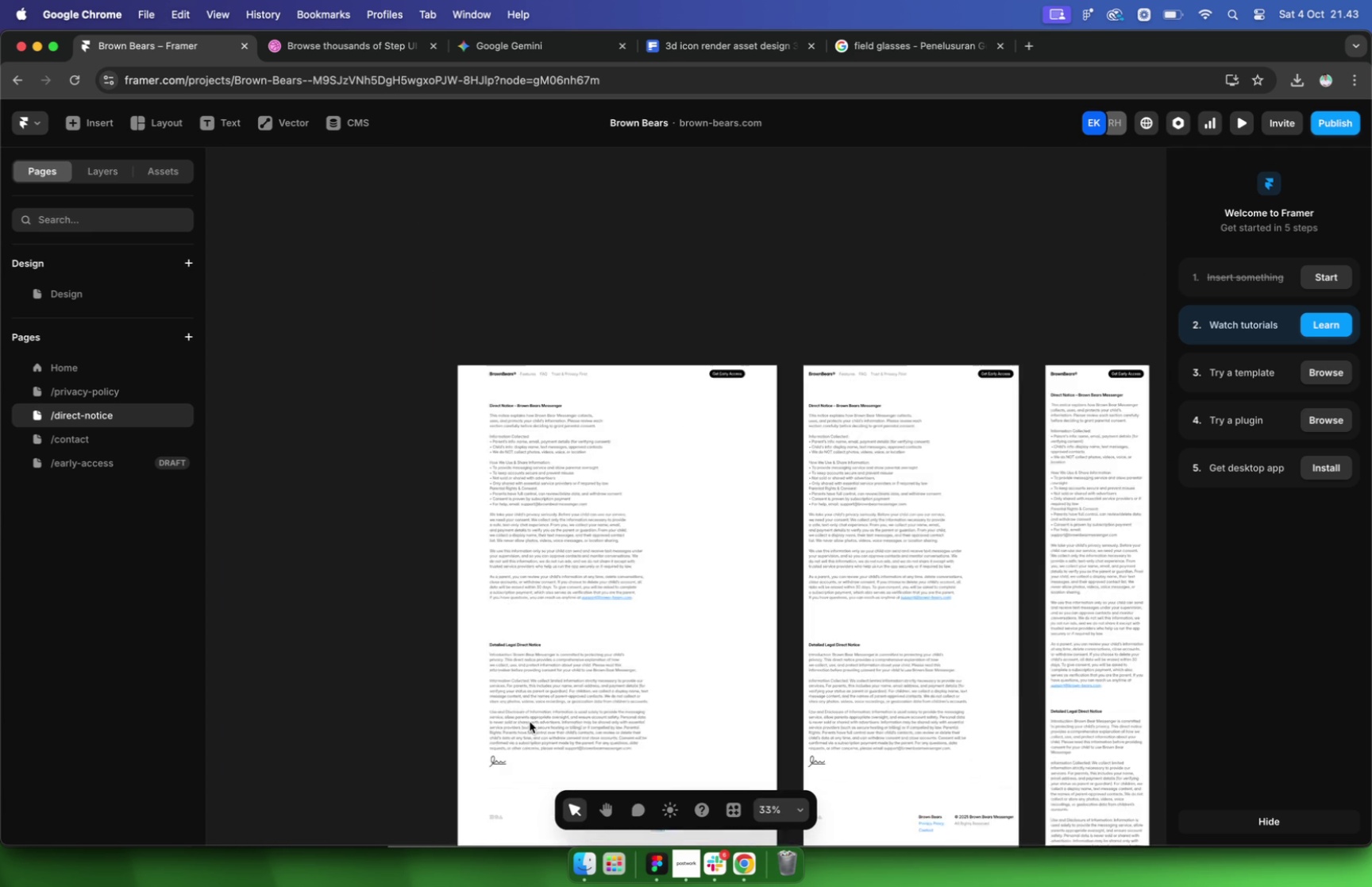 
scroll: coordinate [528, 335], scroll_direction: up, amount: 15.0
 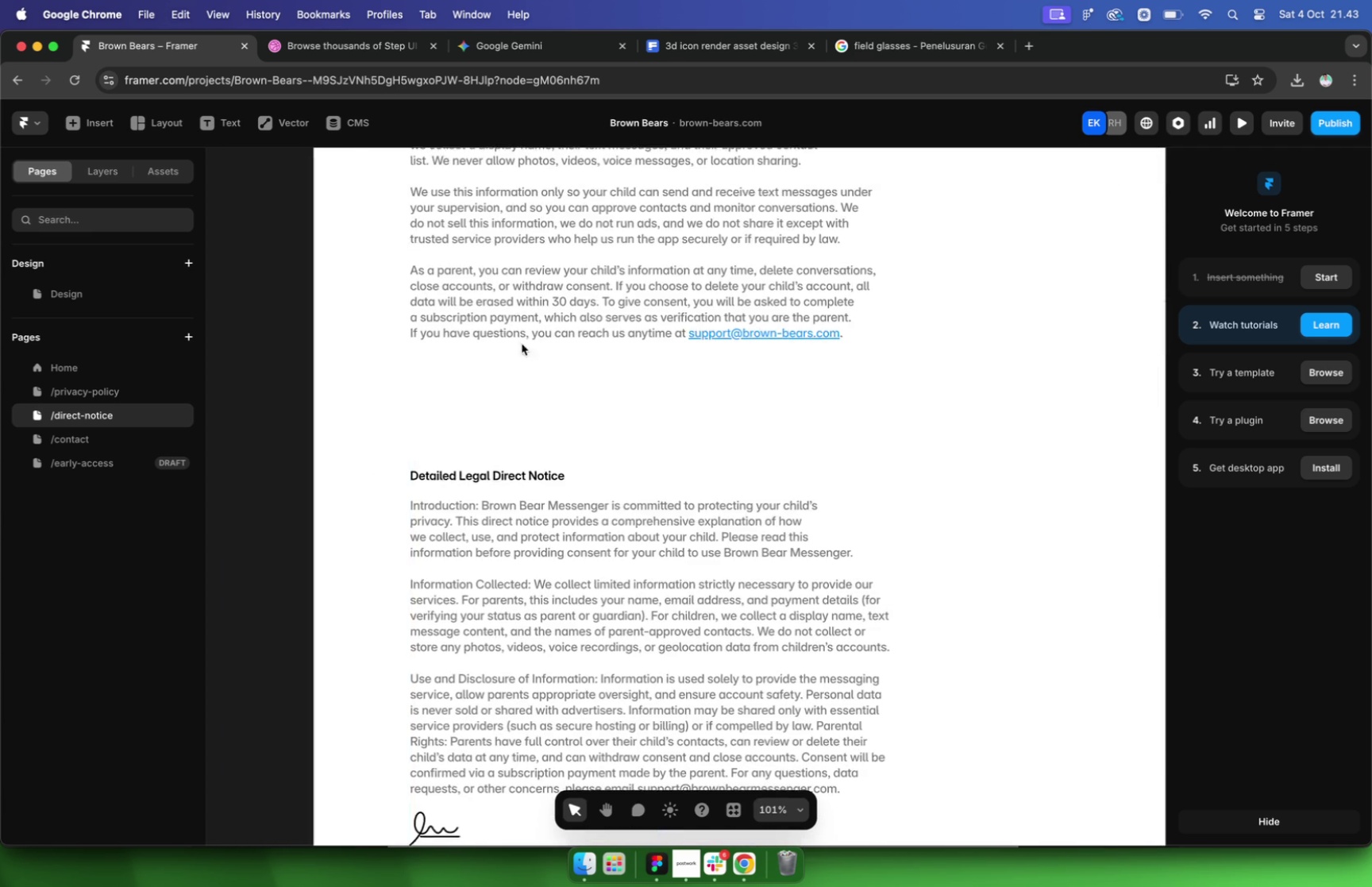 
scroll: coordinate [523, 598], scroll_direction: down, amount: 16.0
 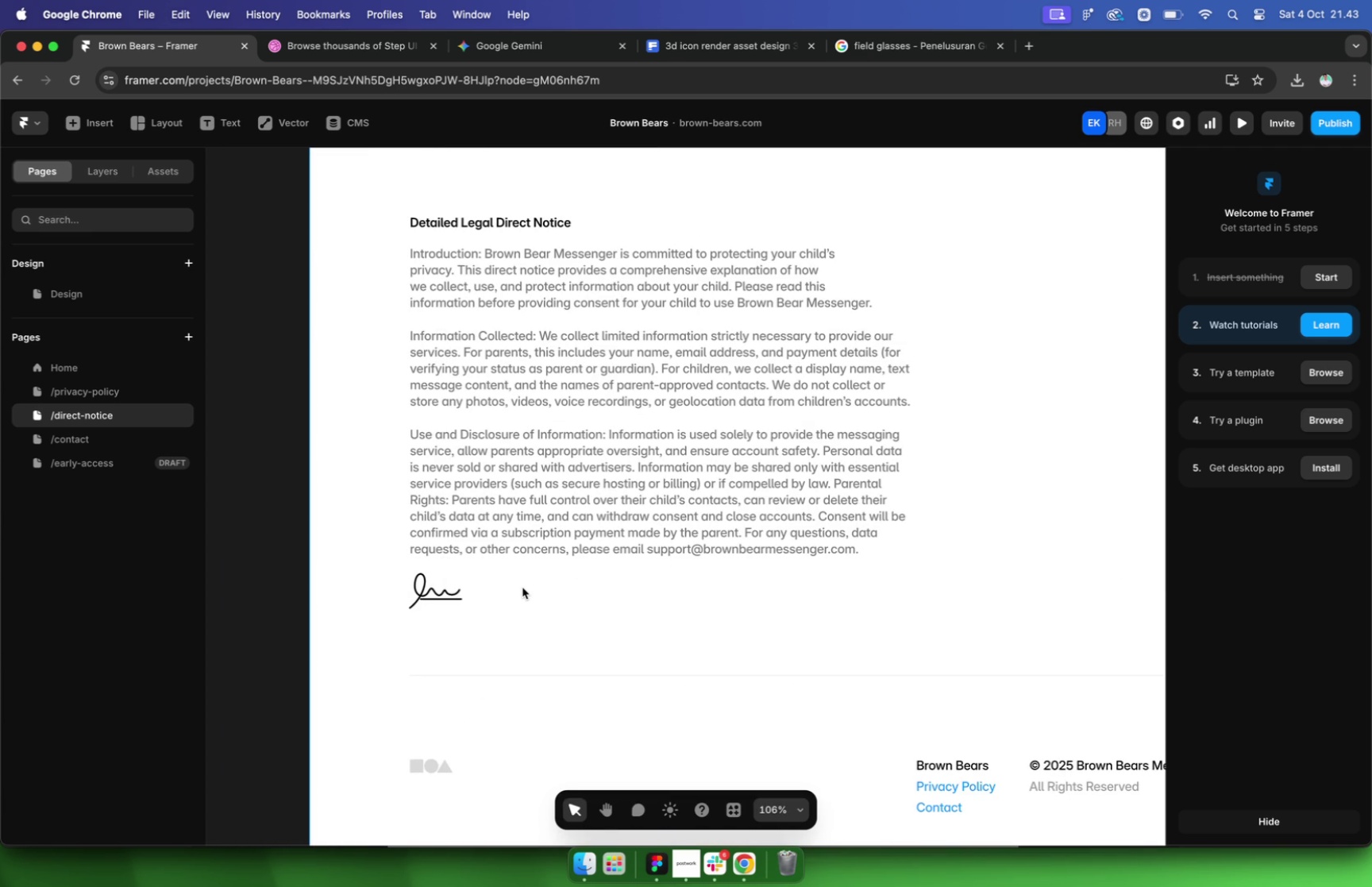 
left_click([73, 438])